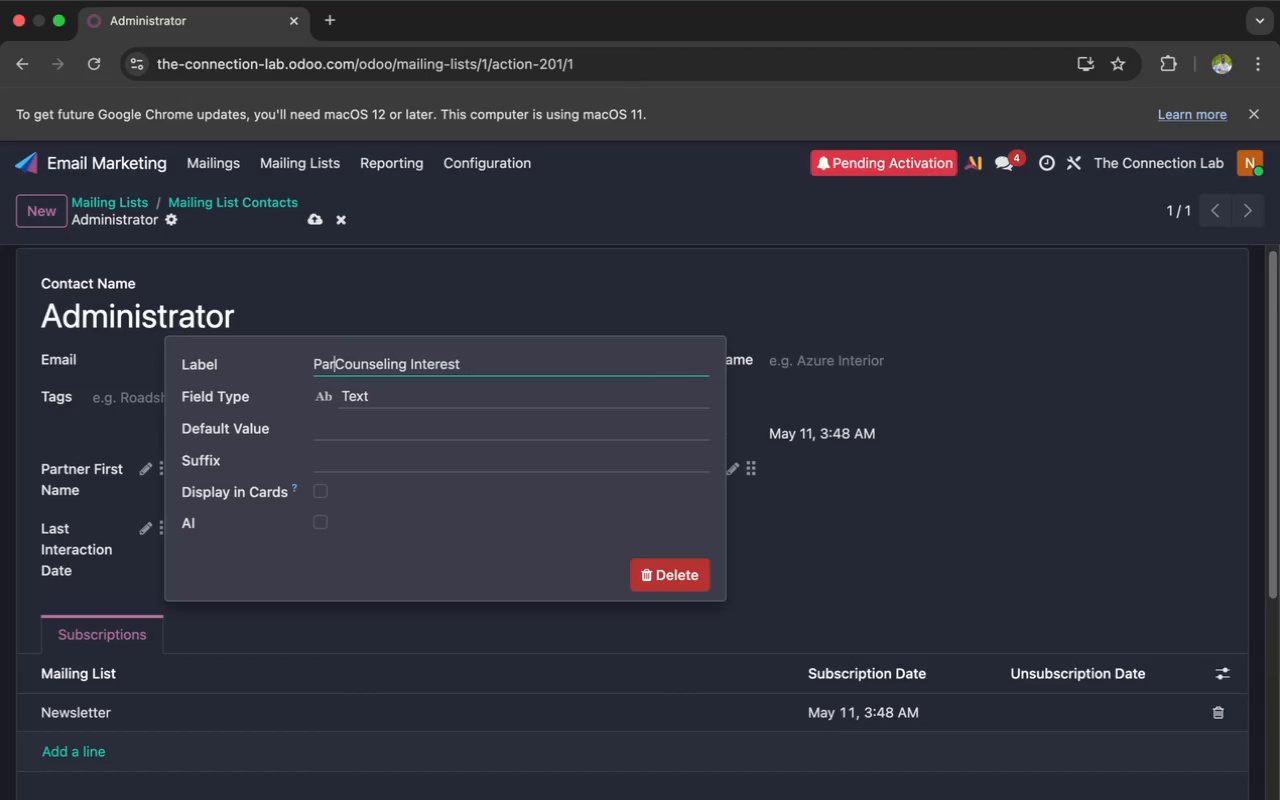 
key(Backspace)
 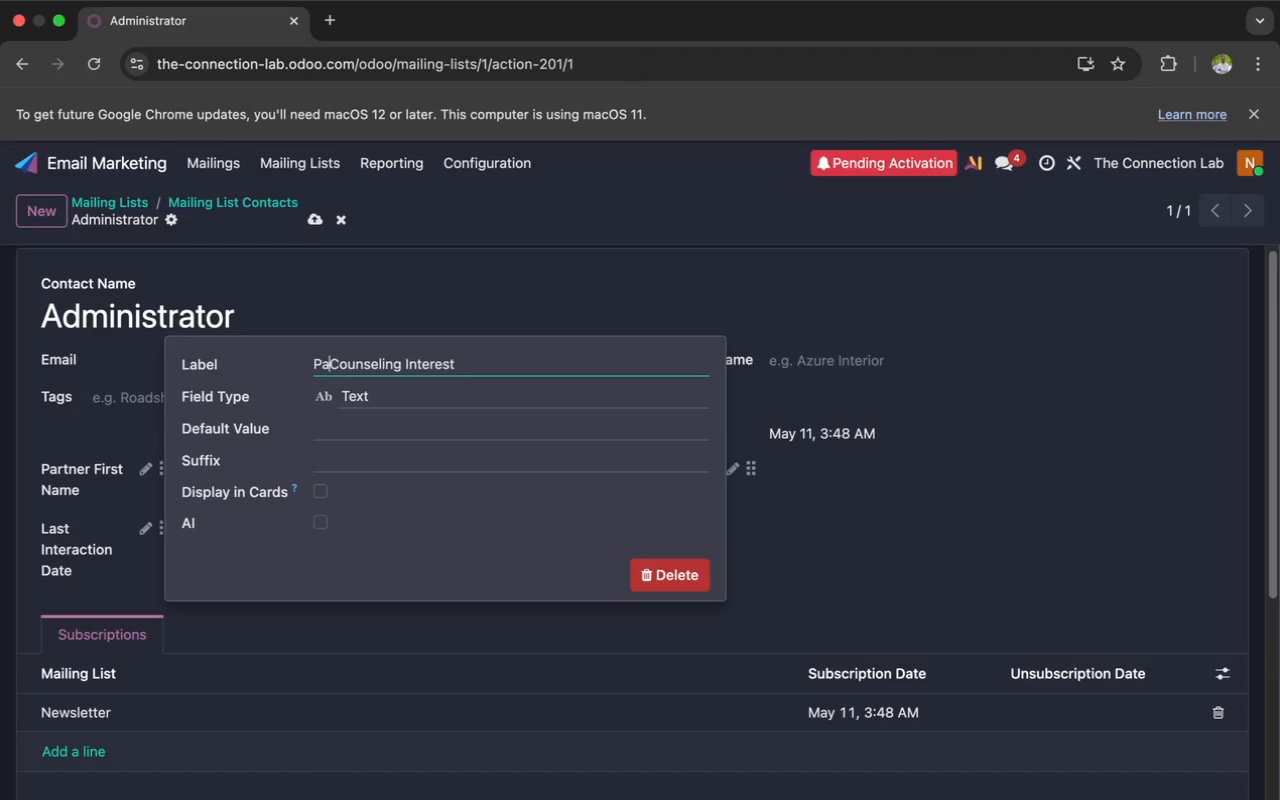 
key(Backspace)
 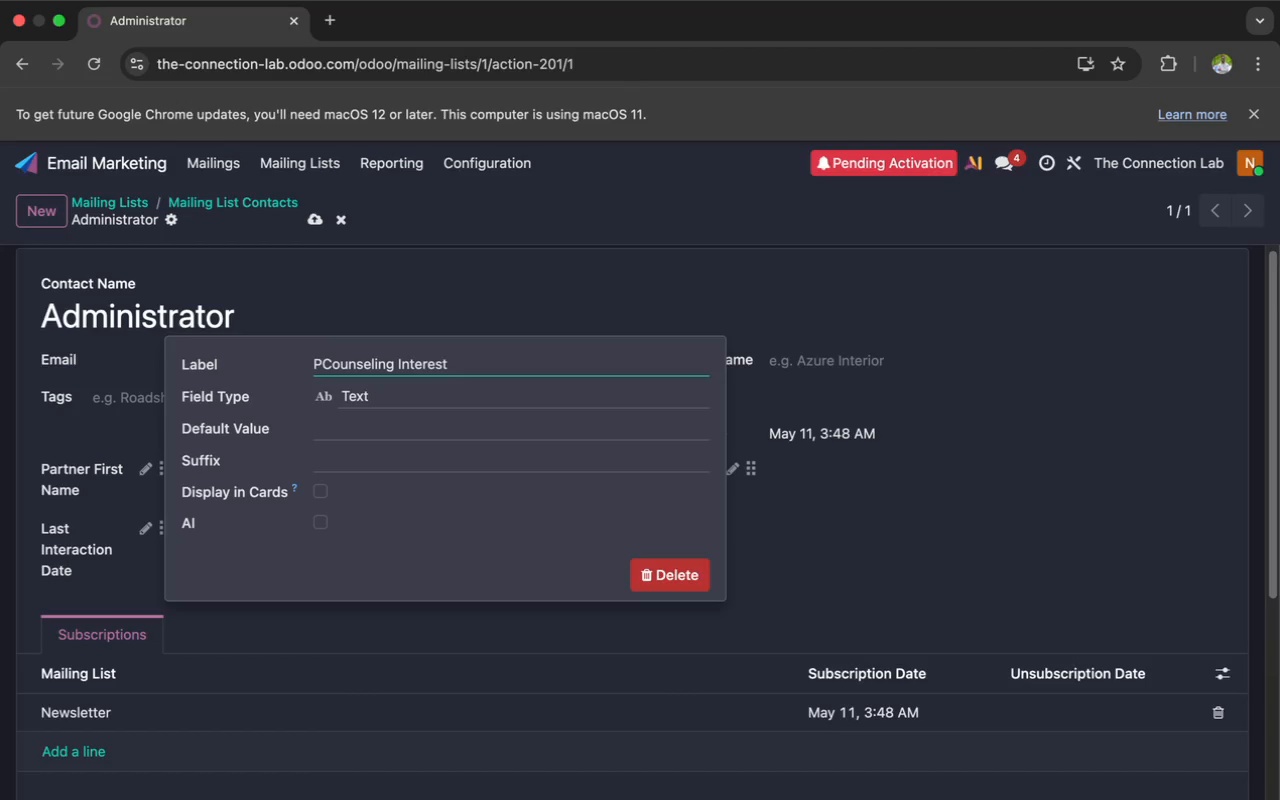 
key(Backspace)
 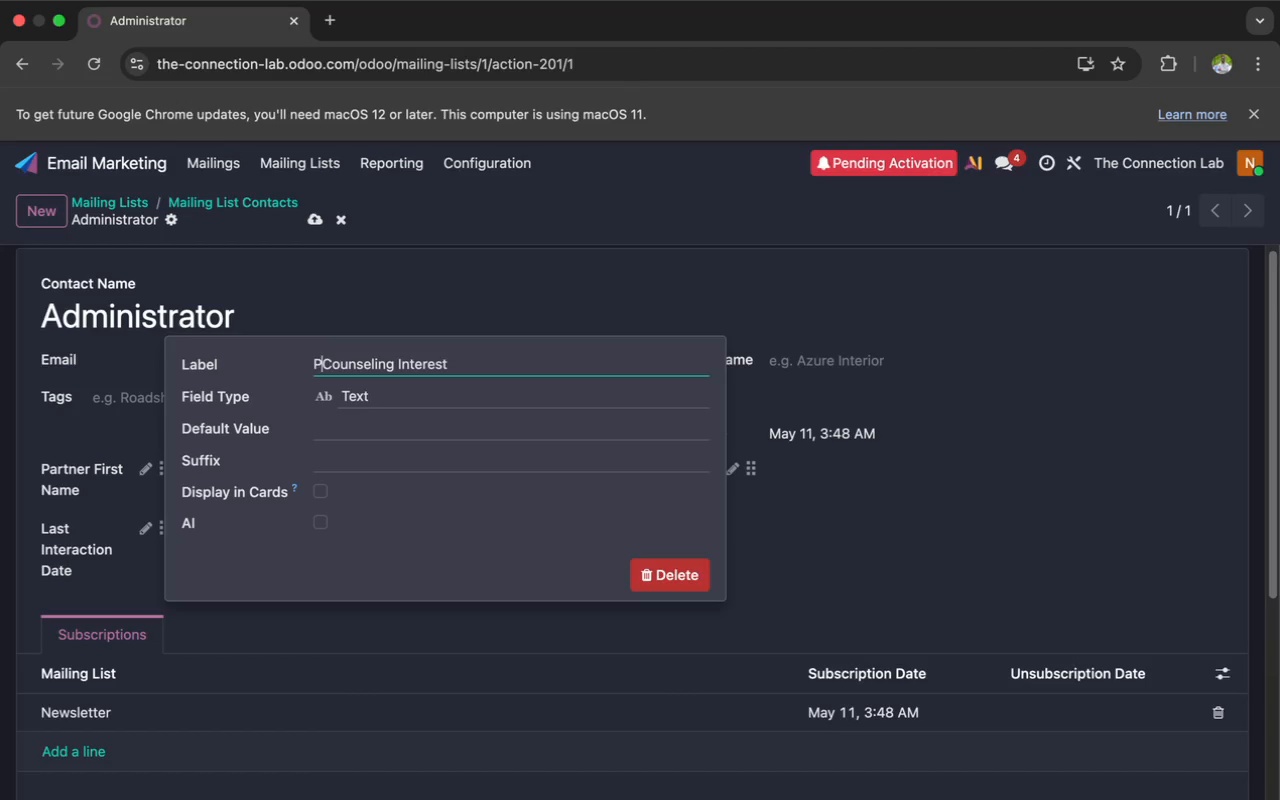 
key(Backspace)
 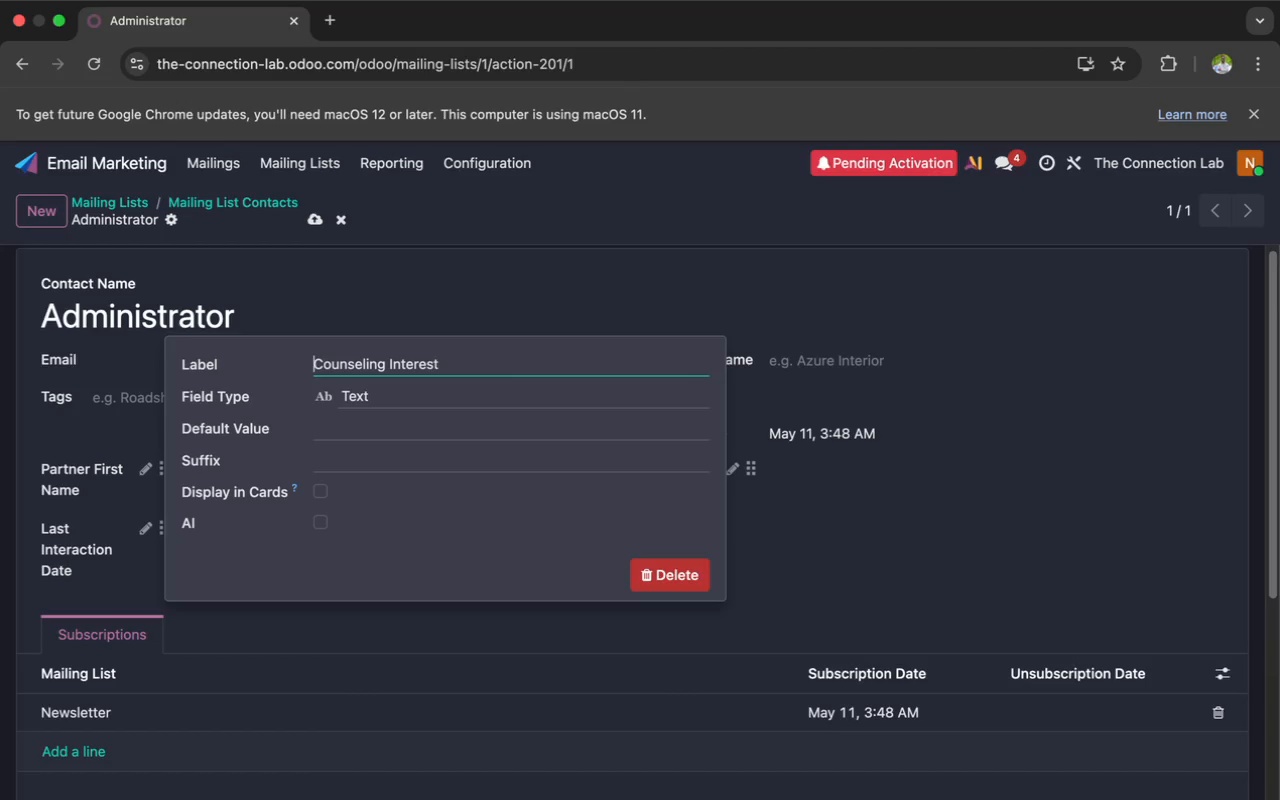 
key(Backspace)
 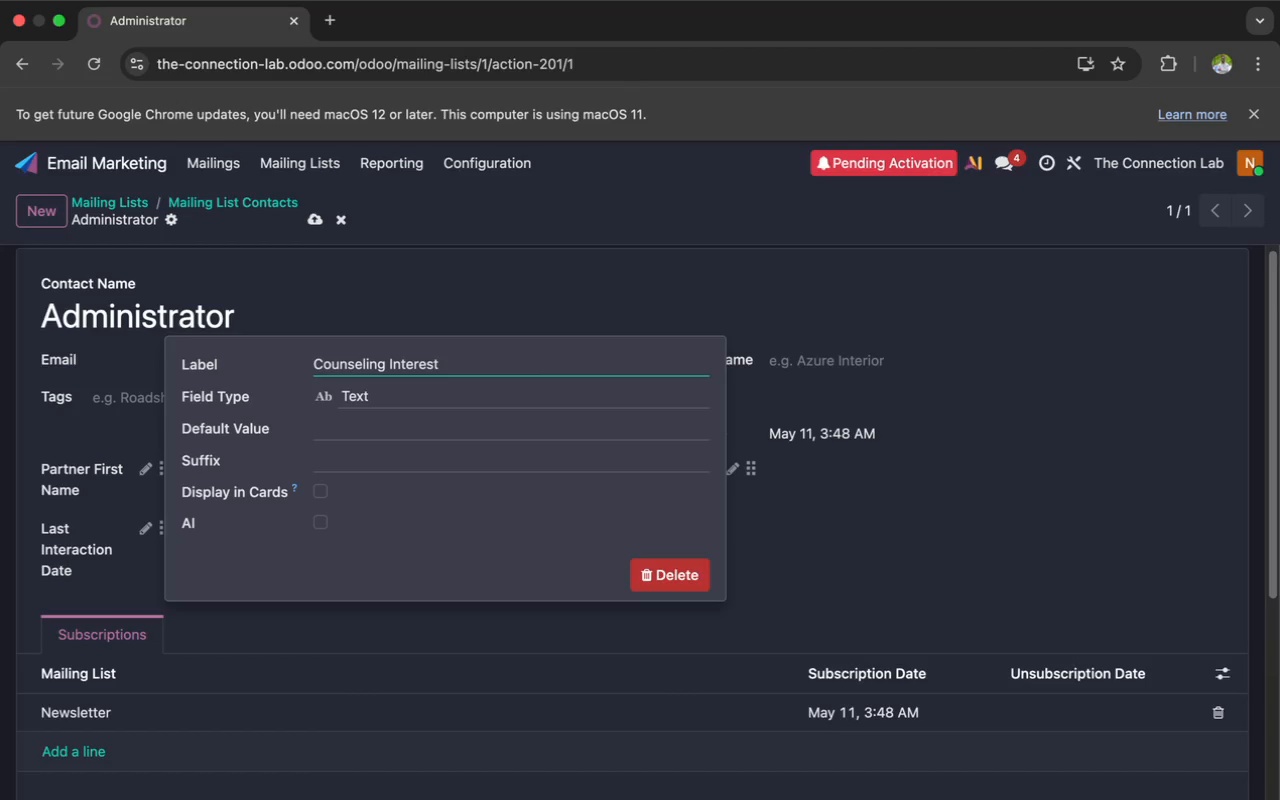 
key(Backspace)
 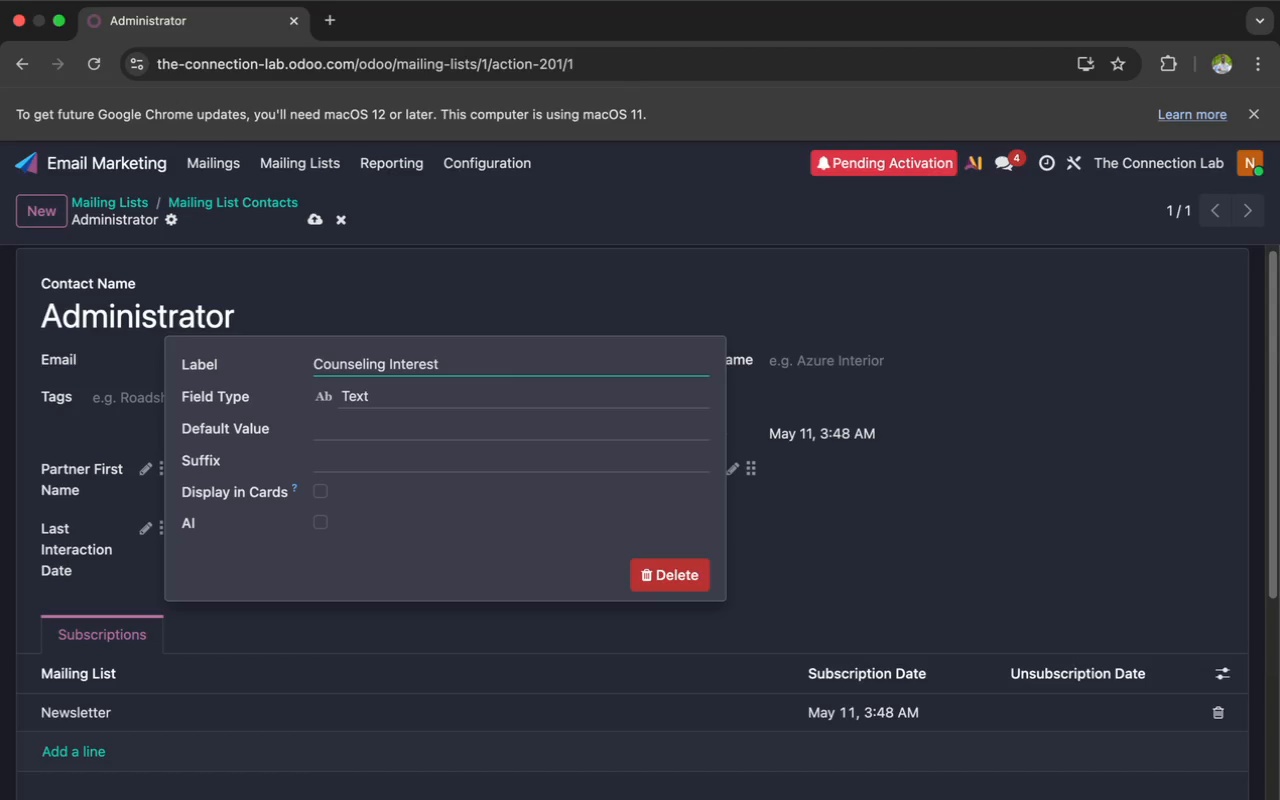 
key(Backspace)
 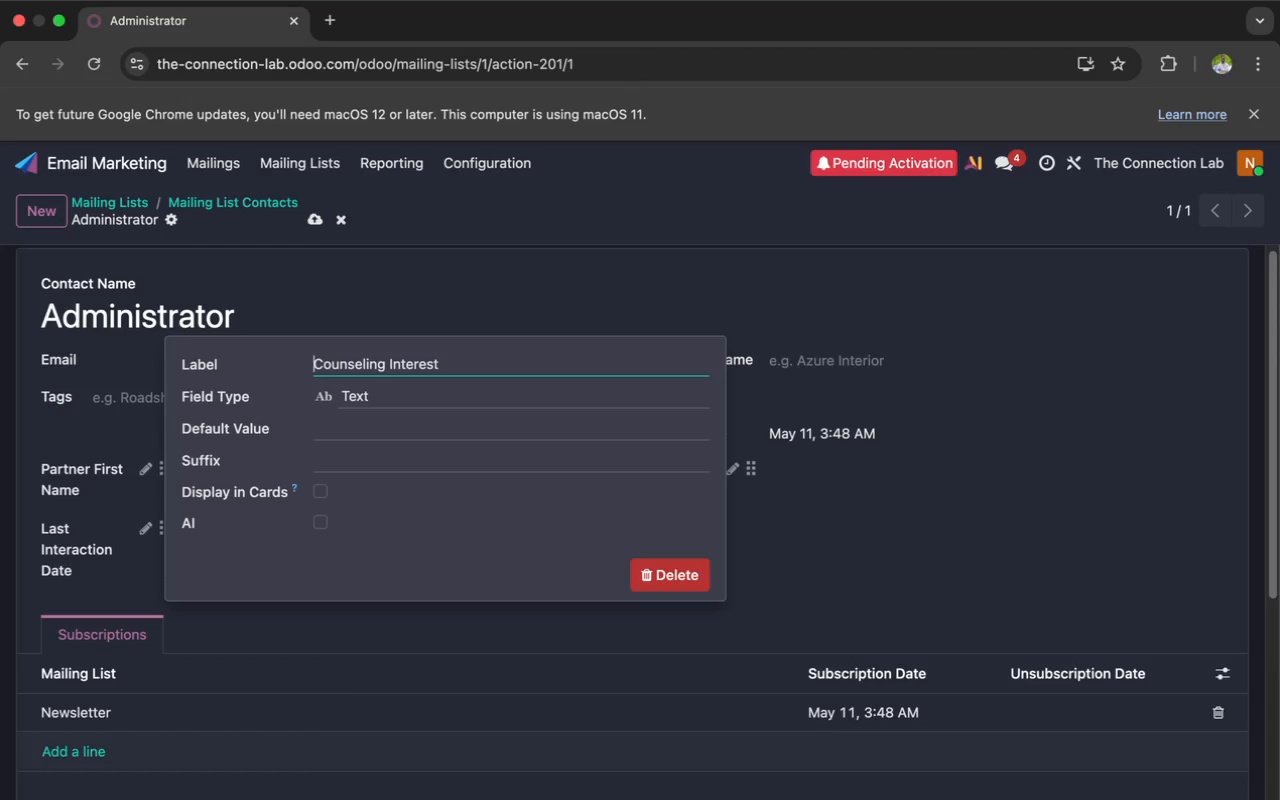 
key(Enter)
 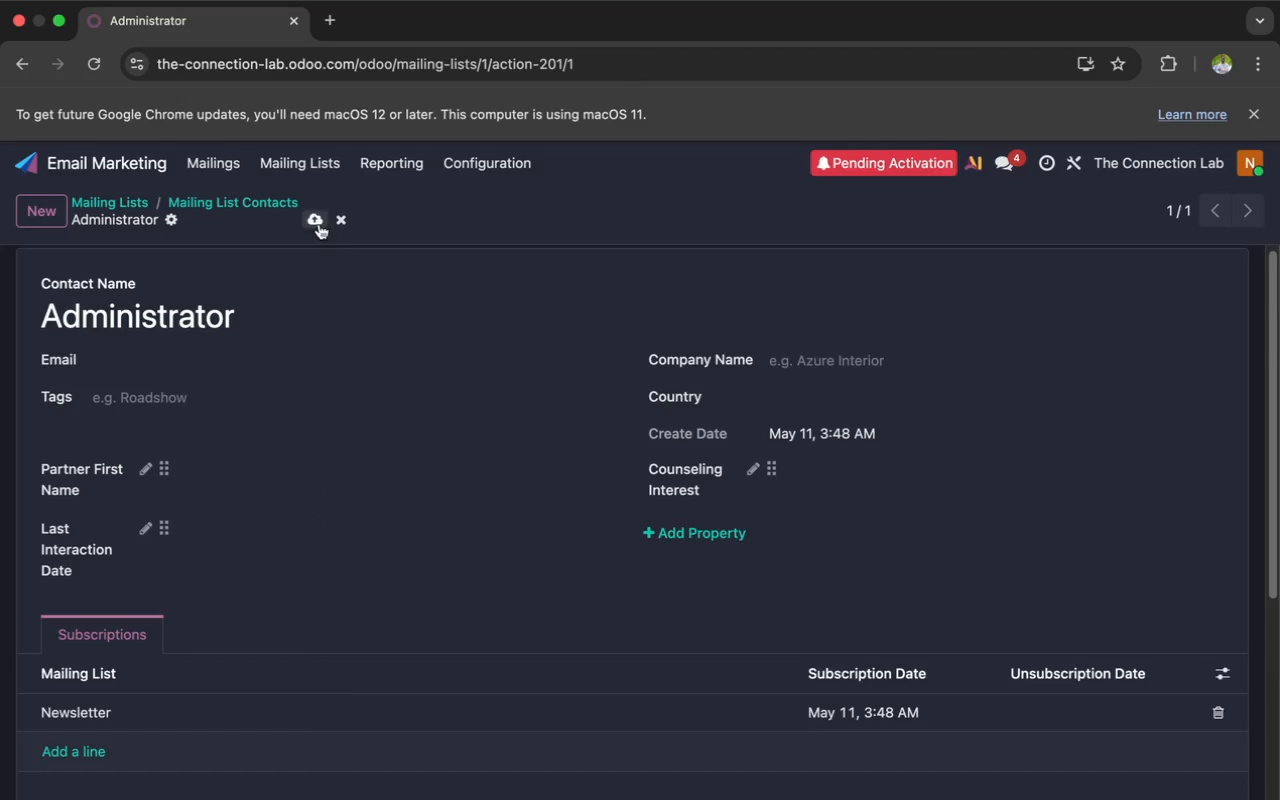 
left_click([317, 222])
 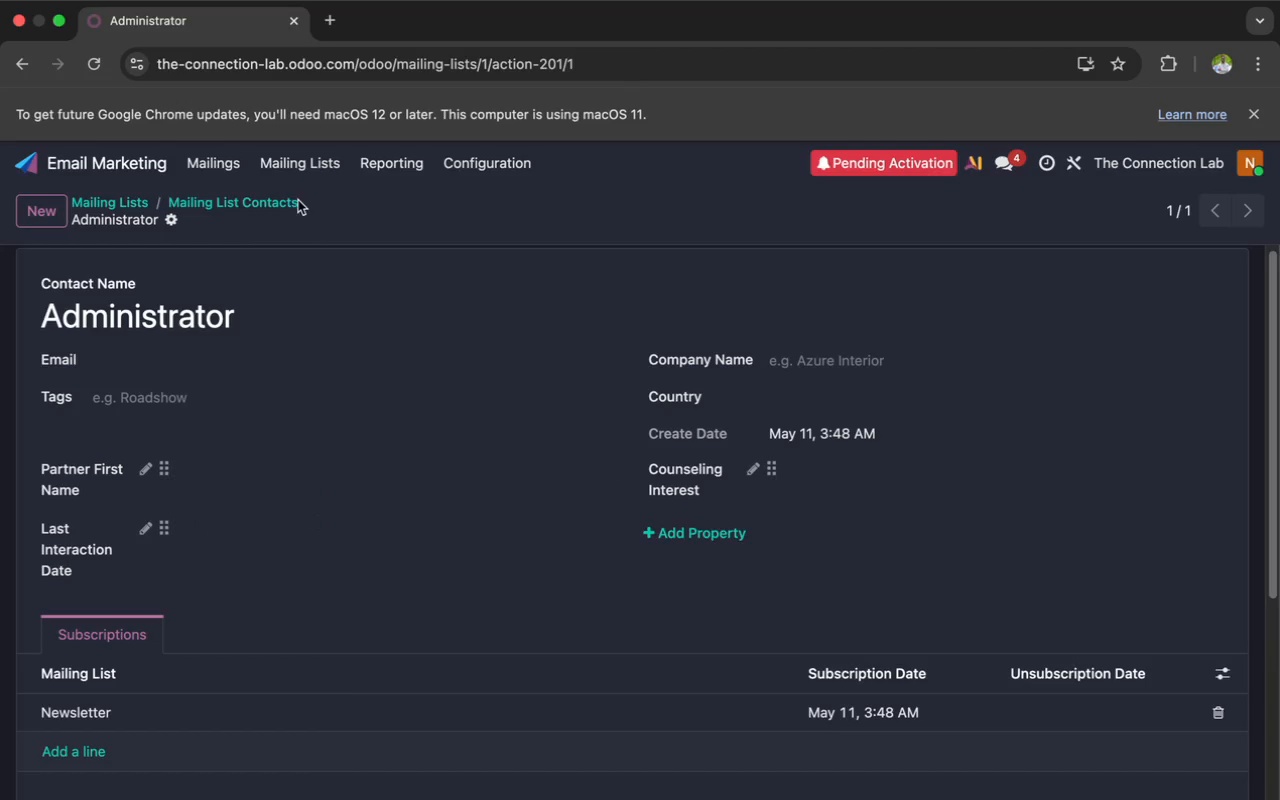 
left_click([277, 161])
 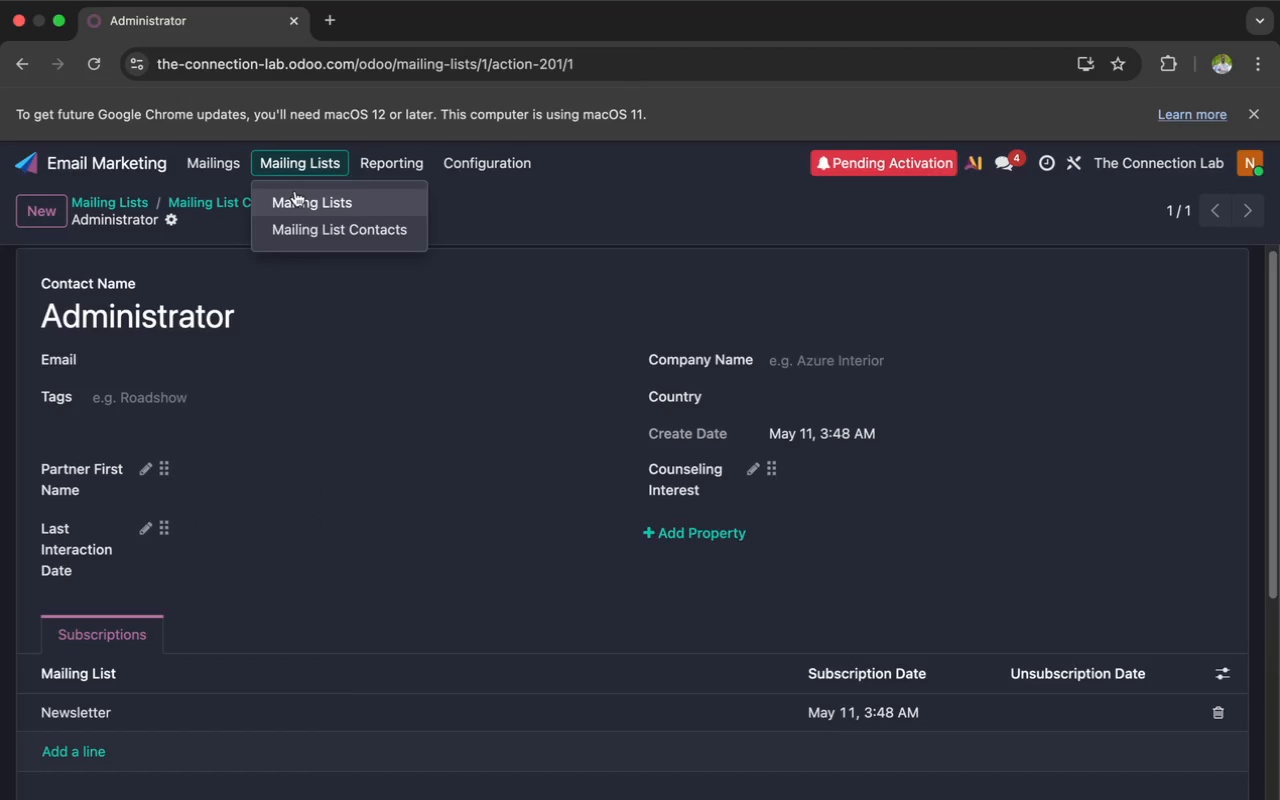 
left_click([296, 198])
 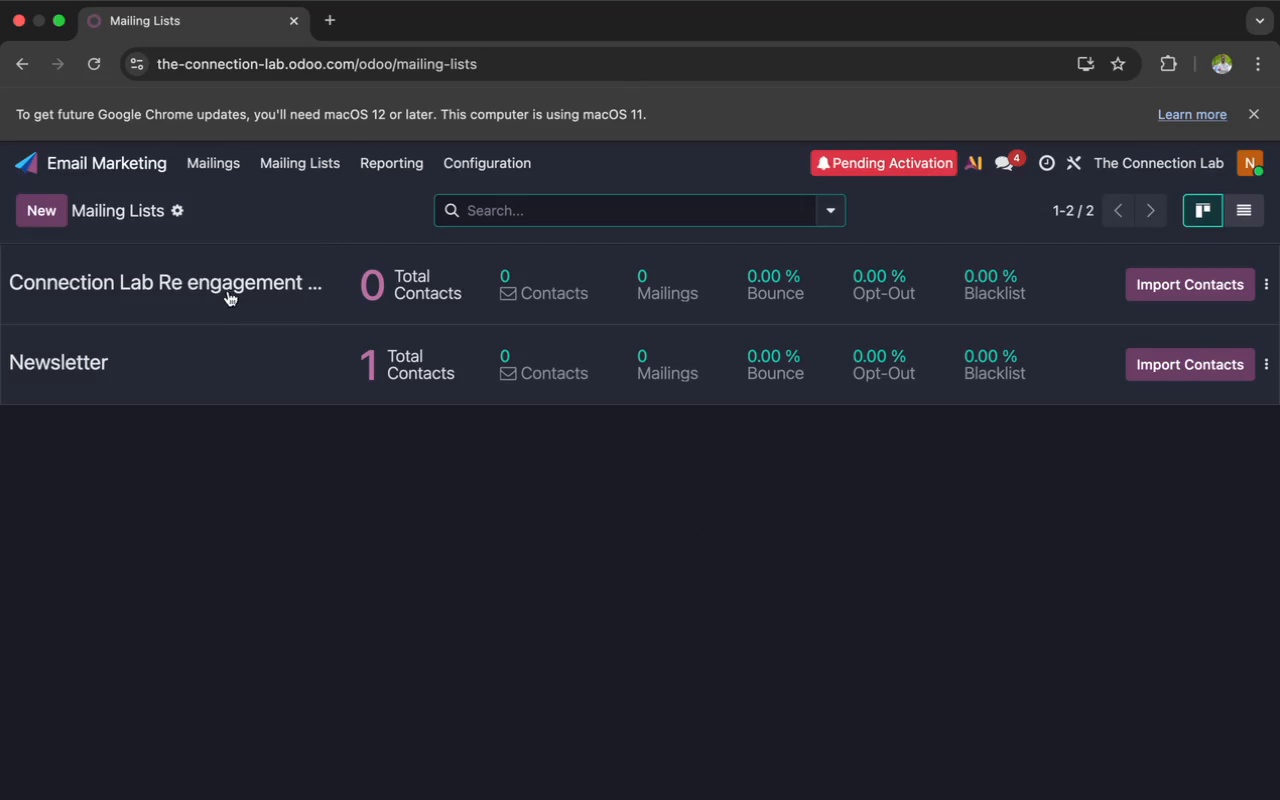 
left_click([228, 288])
 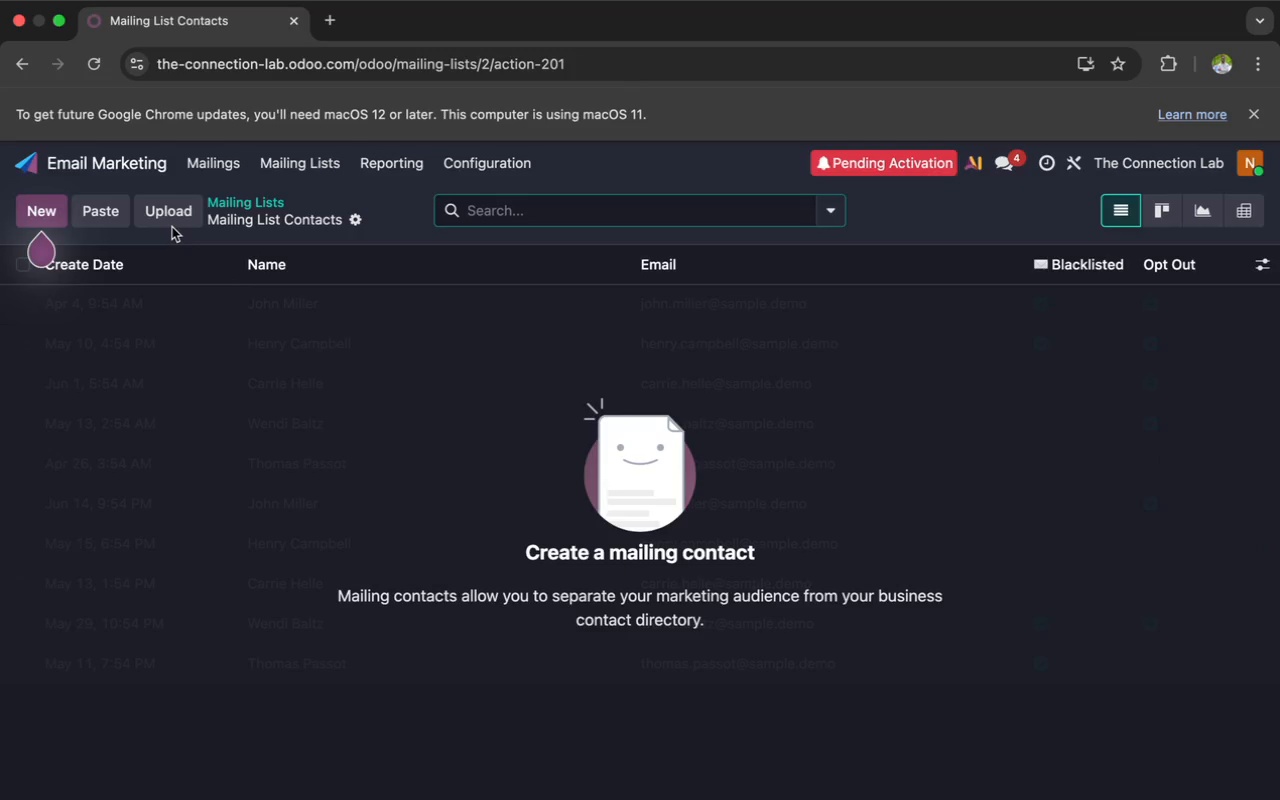 
left_click([157, 215])
 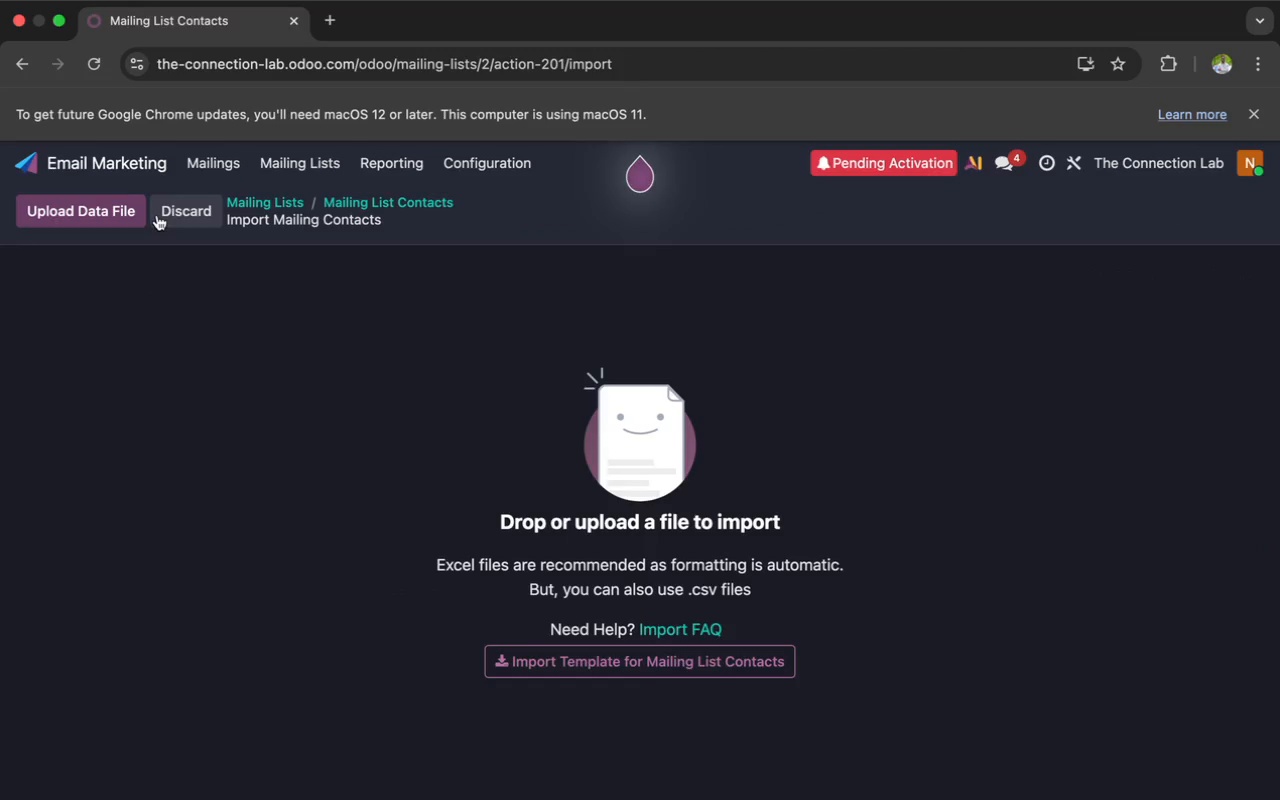 
scroll: coordinate [157, 215], scroll_direction: down, amount: 1.0
 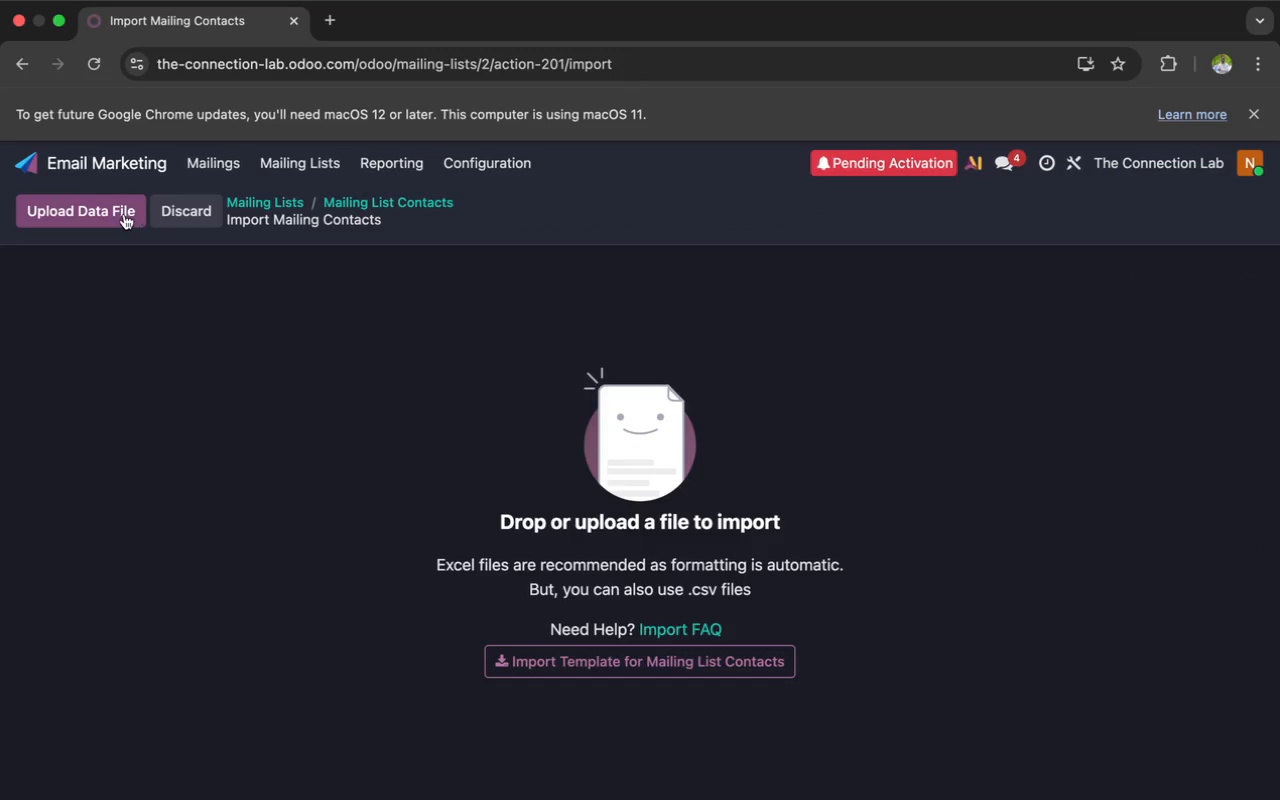 
left_click([110, 214])
 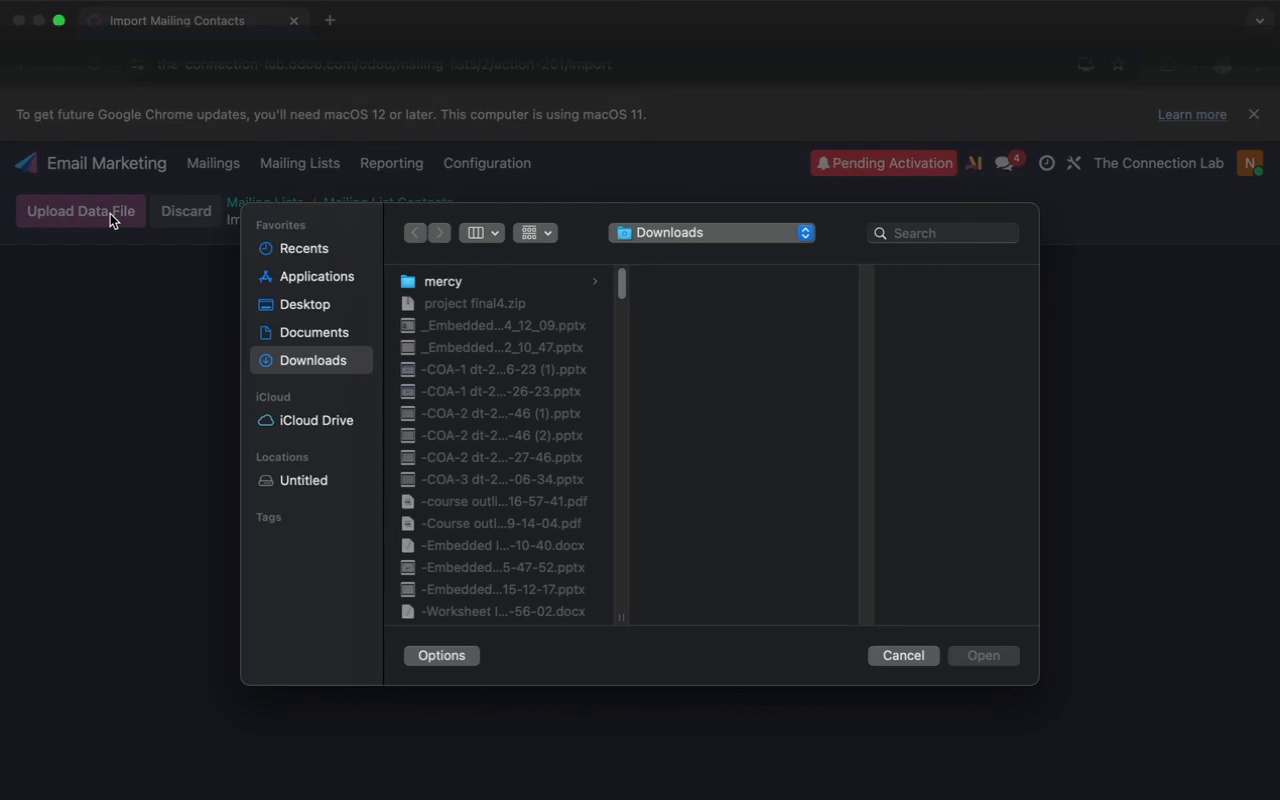 
key(C)
 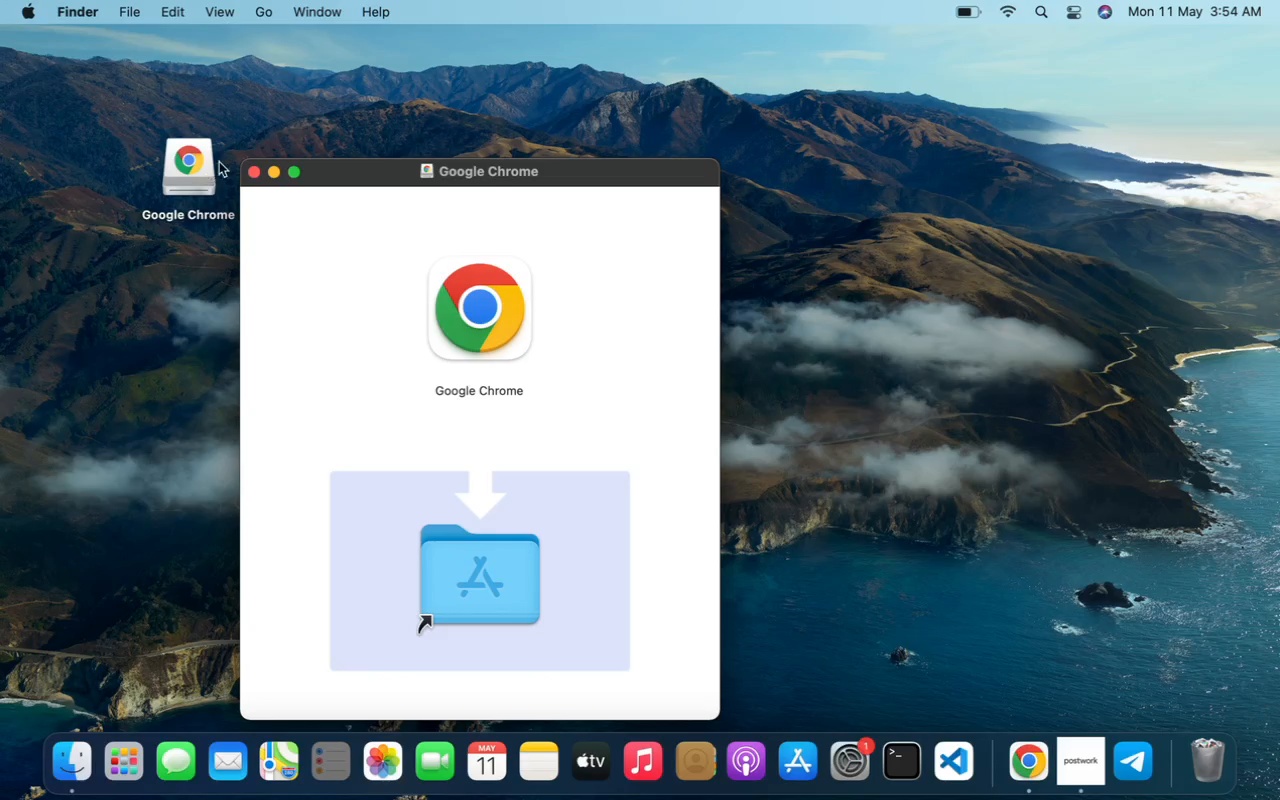 
left_click([251, 173])
 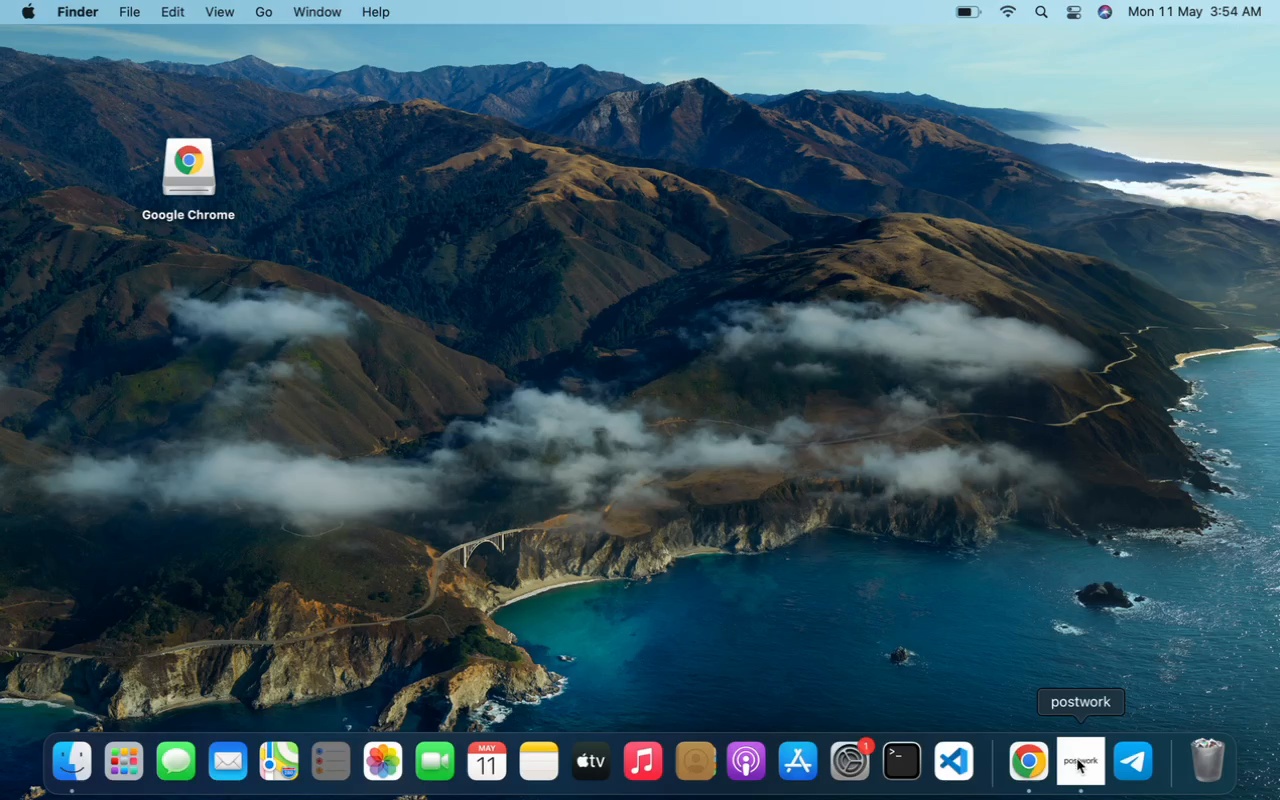 
left_click([1072, 756])